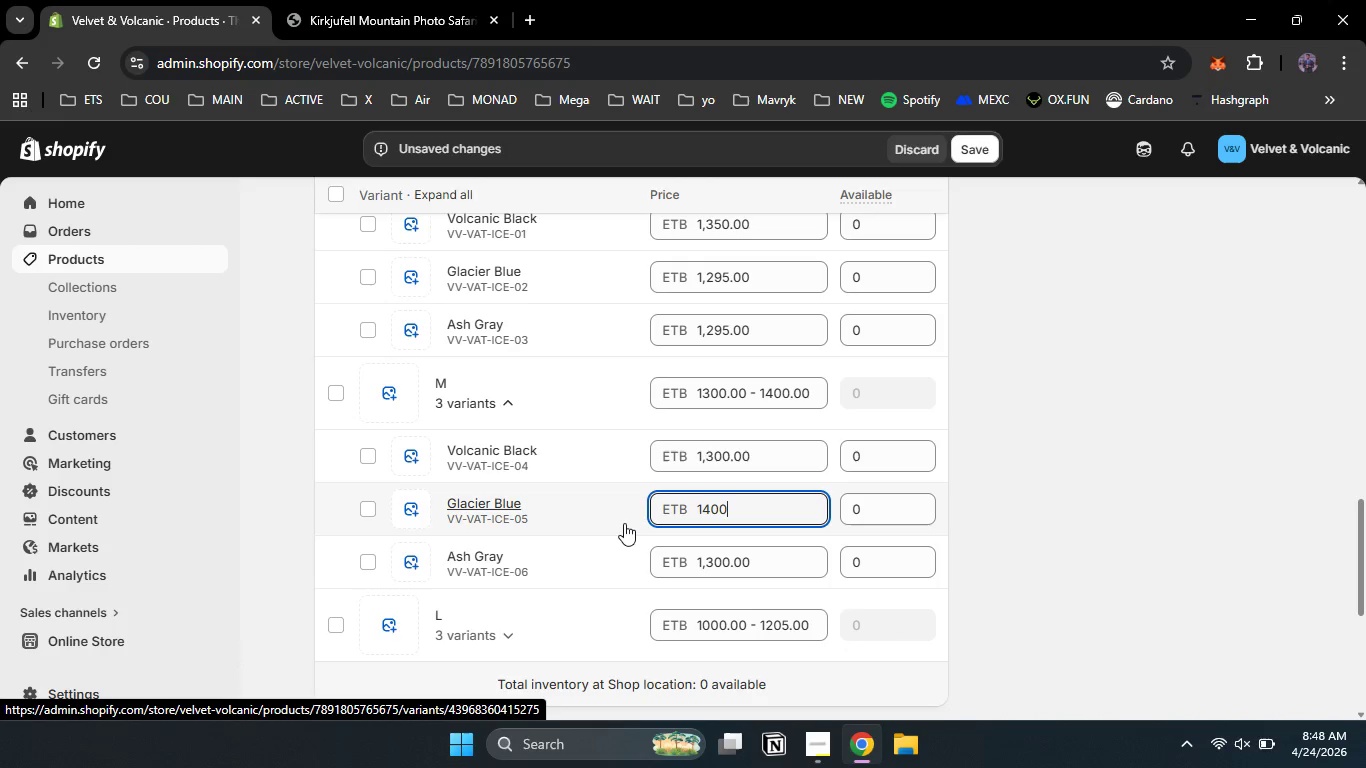 
key(Numpad0)
 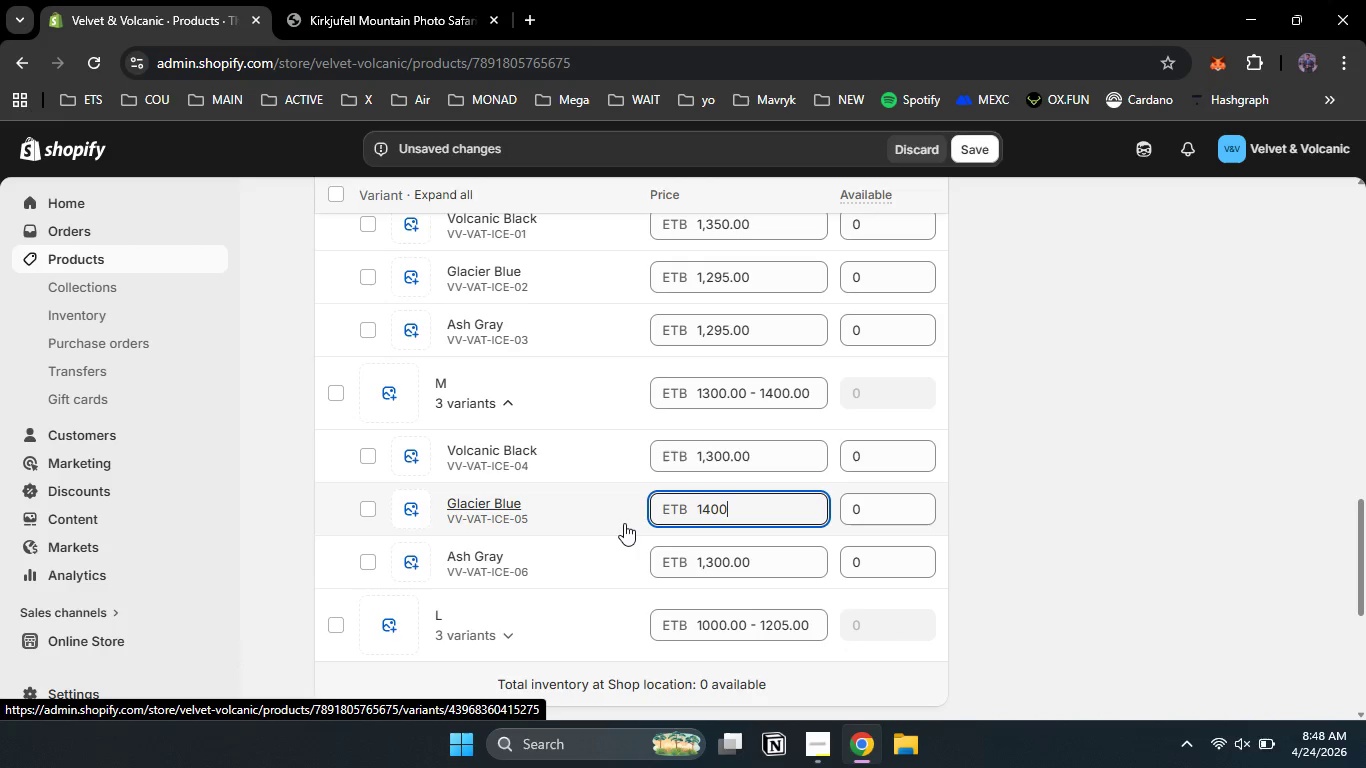 
key(Numpad0)
 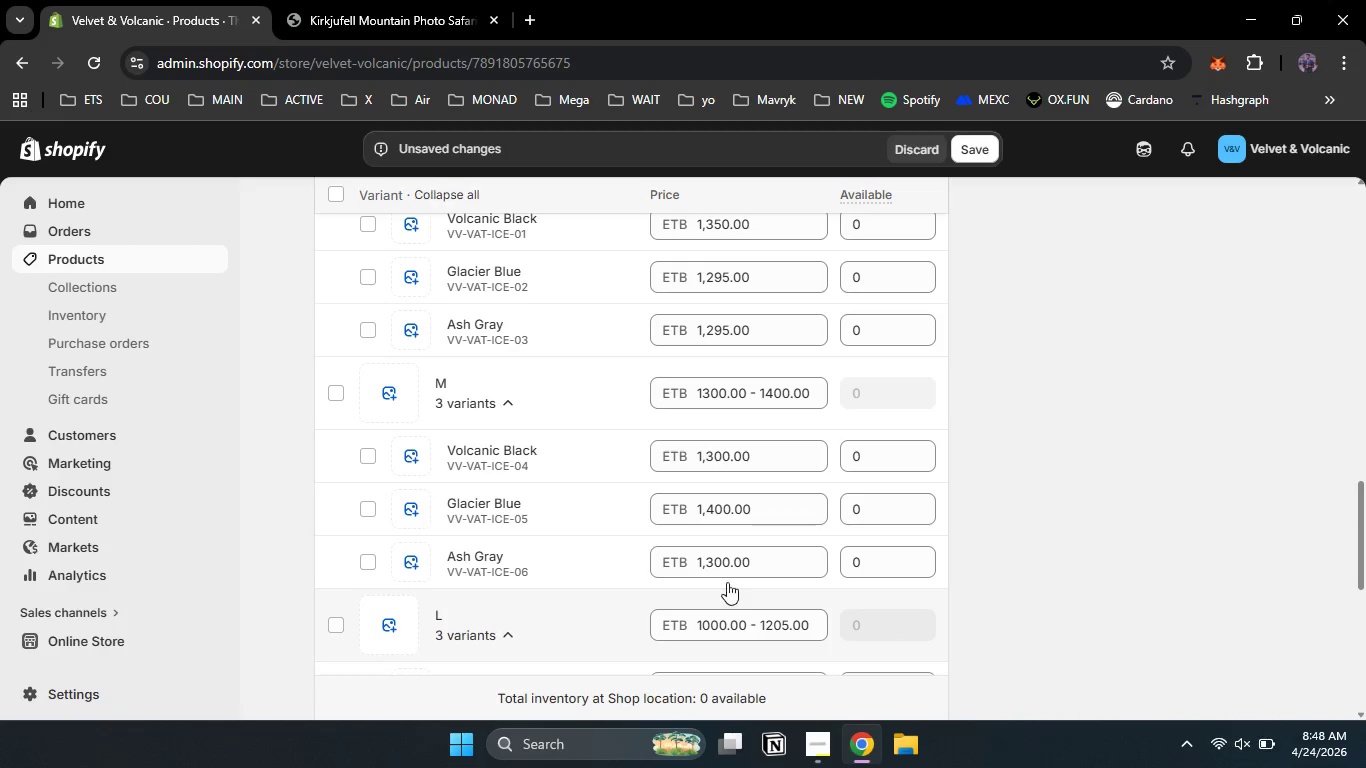 
left_click([503, 625])
 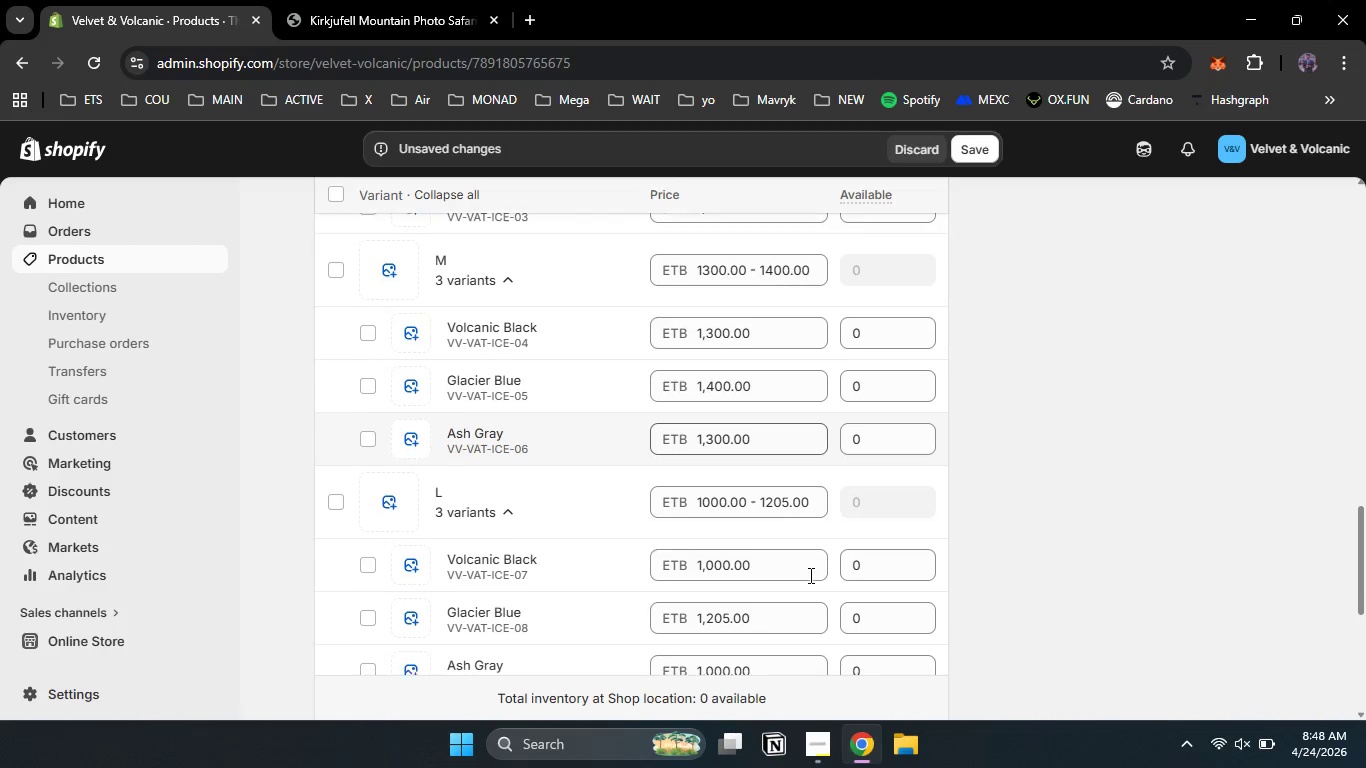 
scroll: coordinate [809, 575], scroll_direction: down, amount: 1.0
 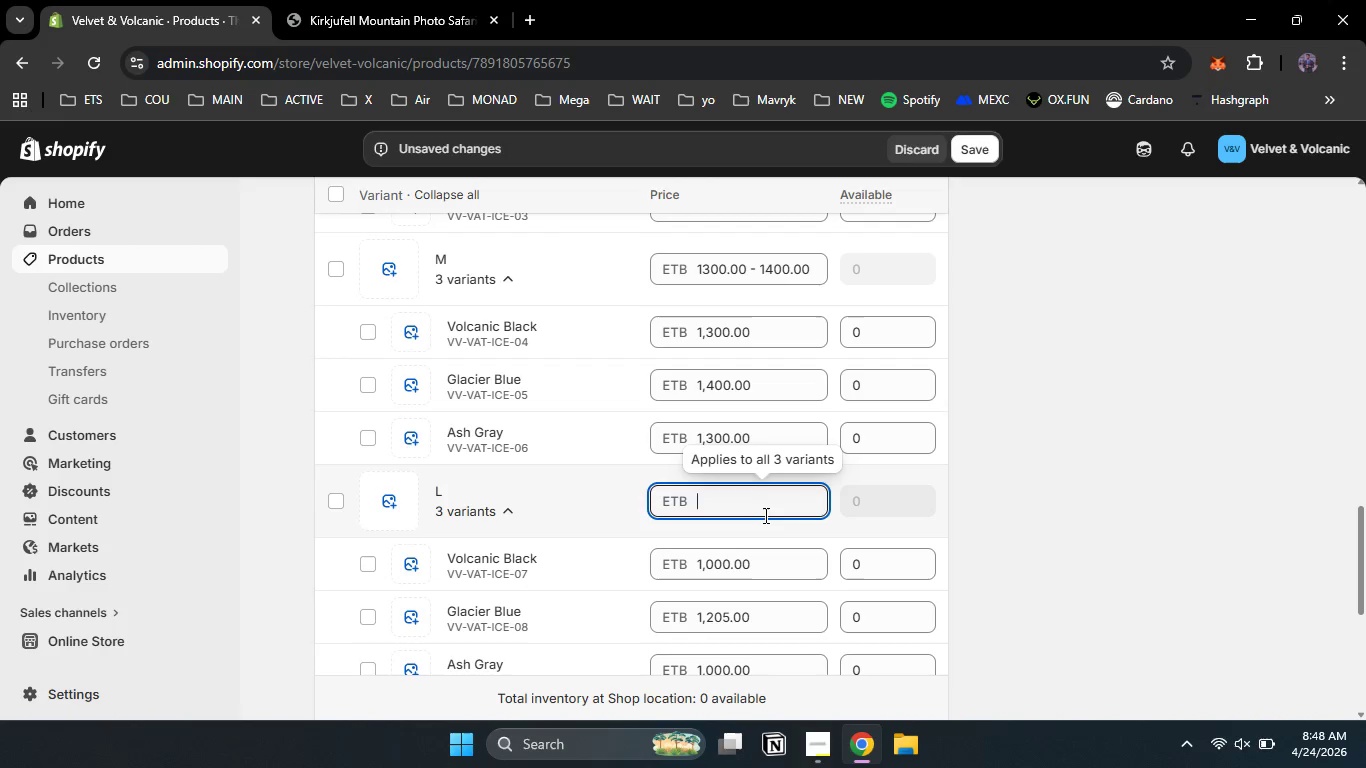 
left_click([764, 515])
 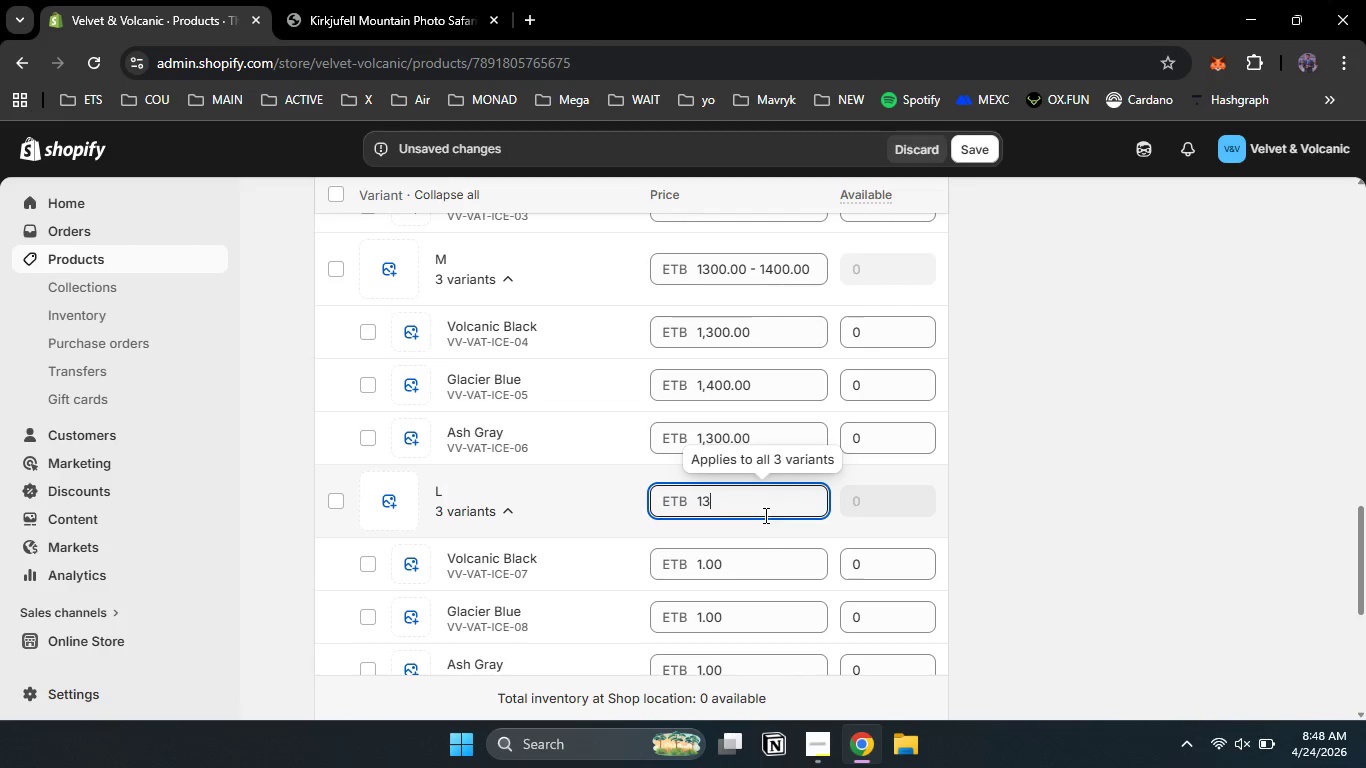 
key(Numpad1)
 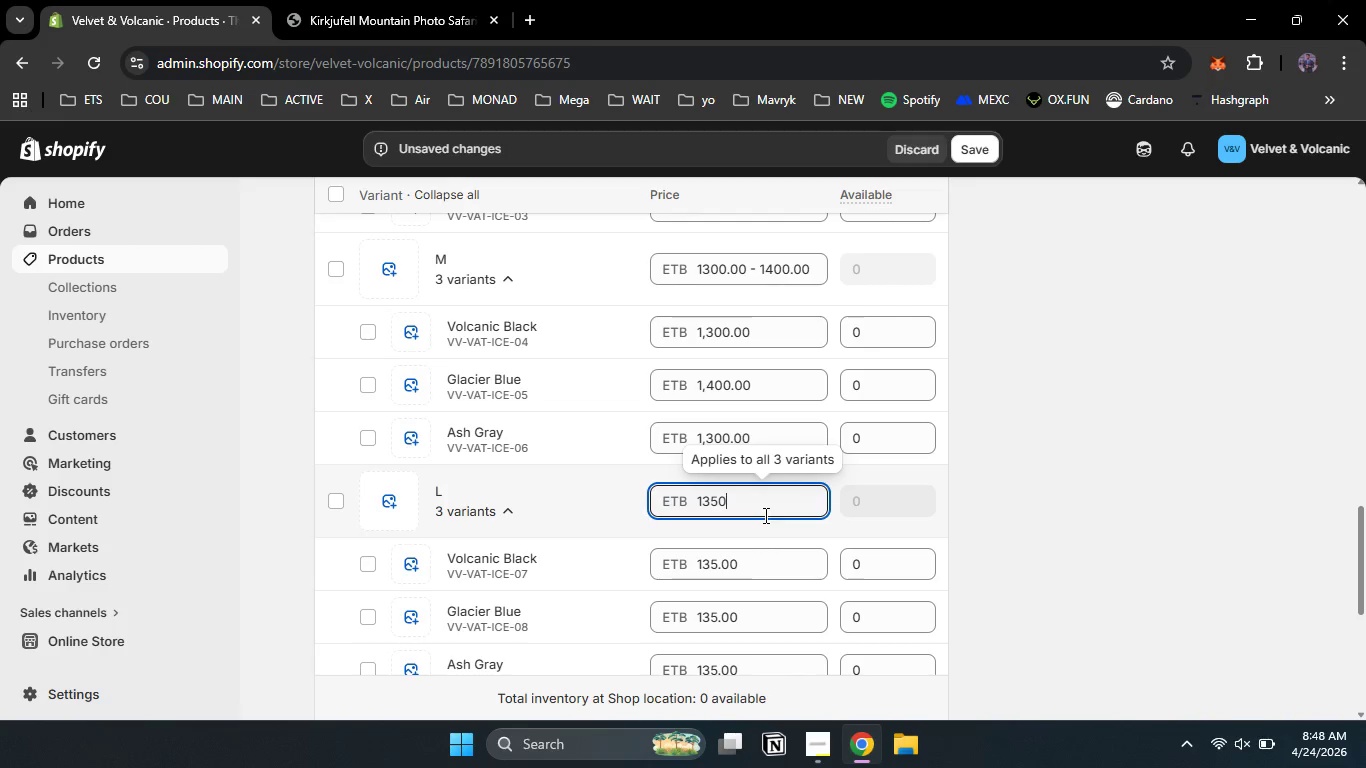 
key(Numpad3)
 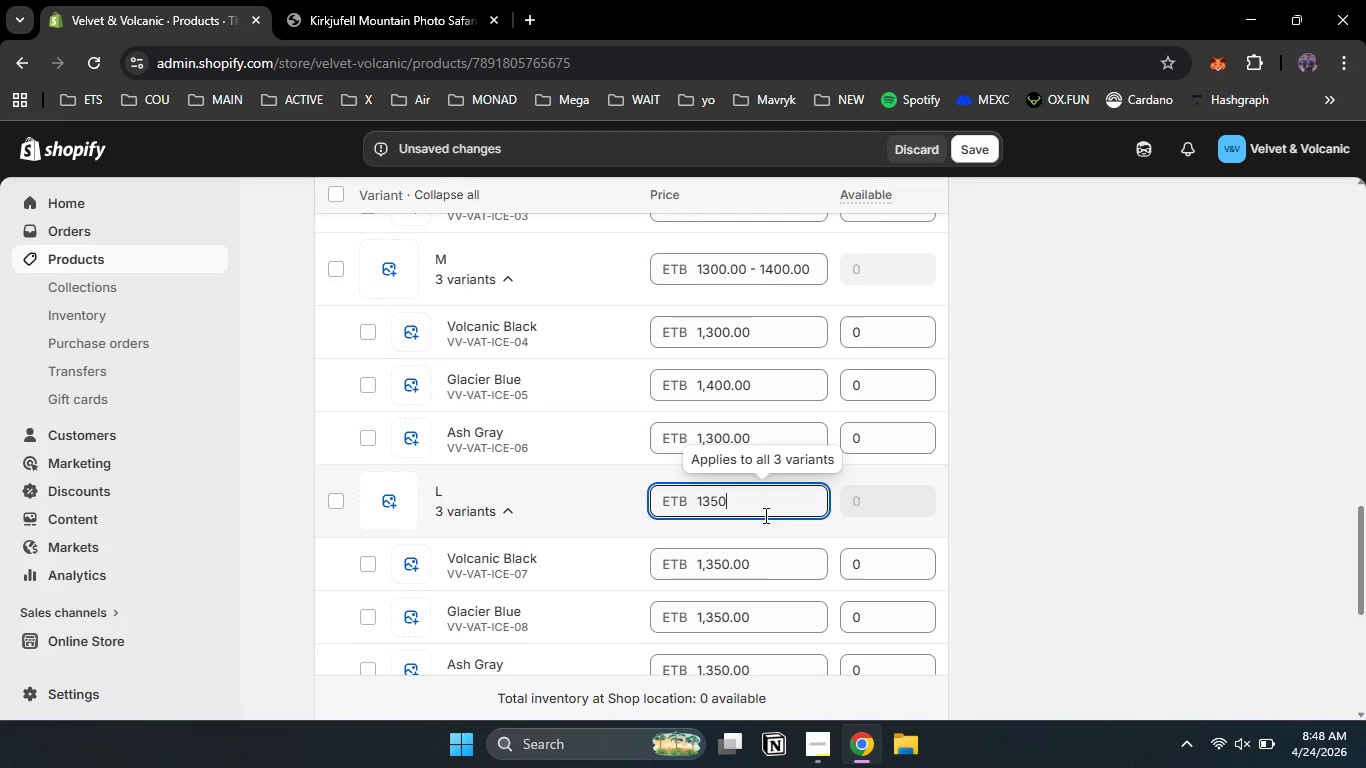 
key(Numpad5)
 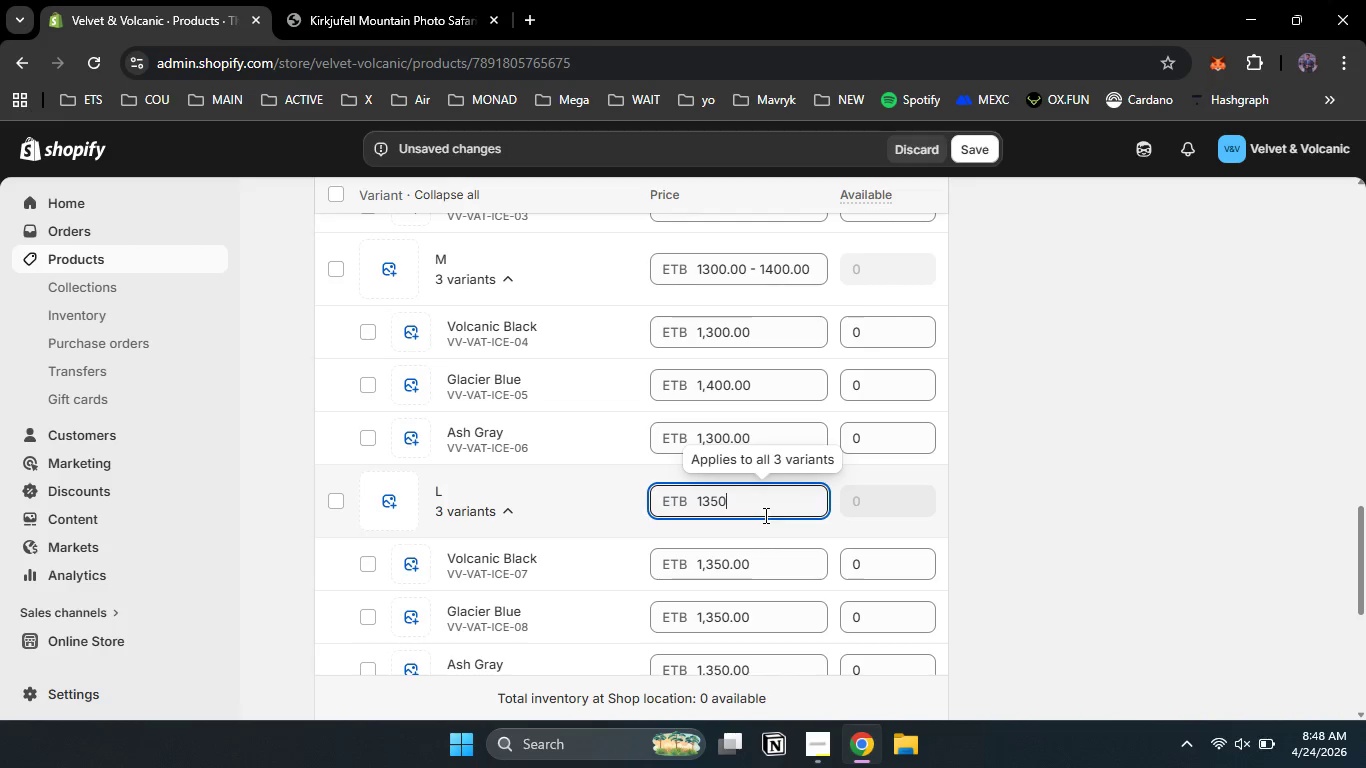 
key(Numpad0)
 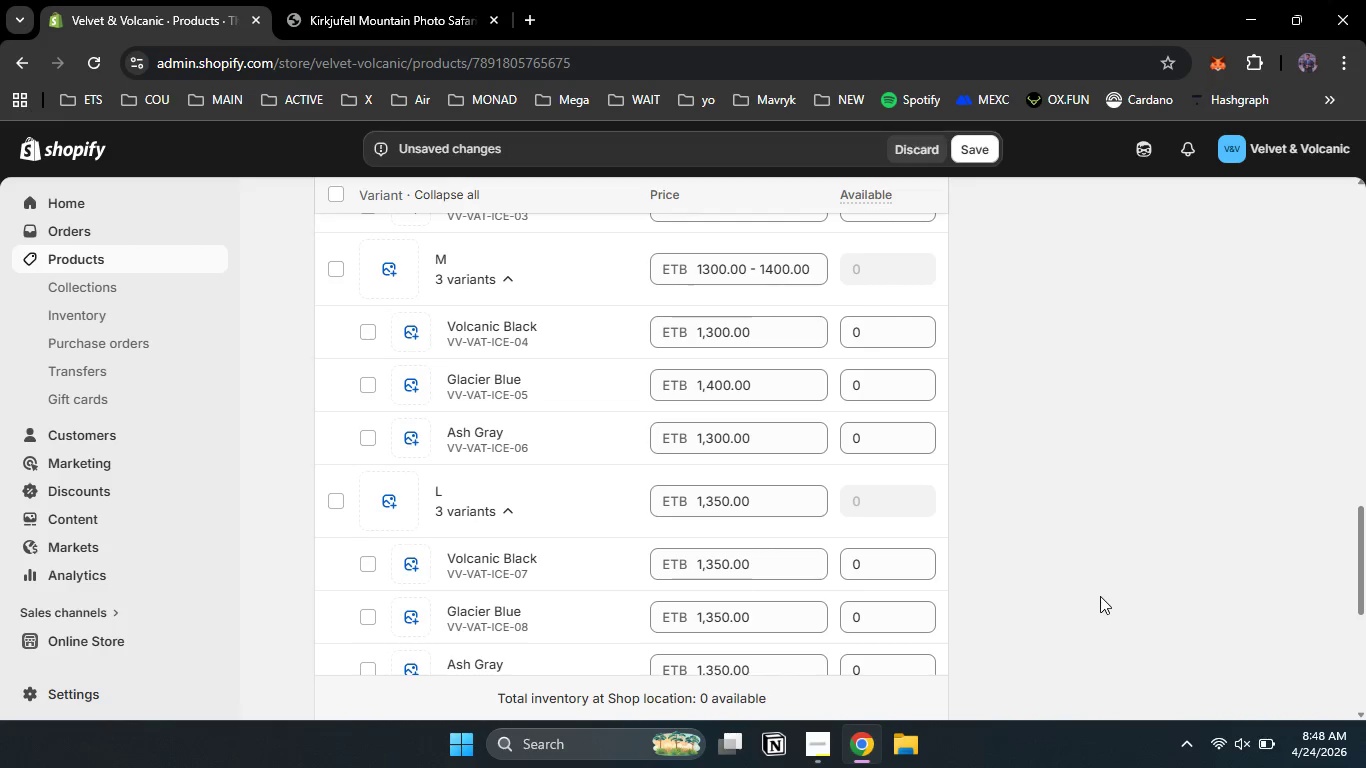 
left_click([1100, 596])
 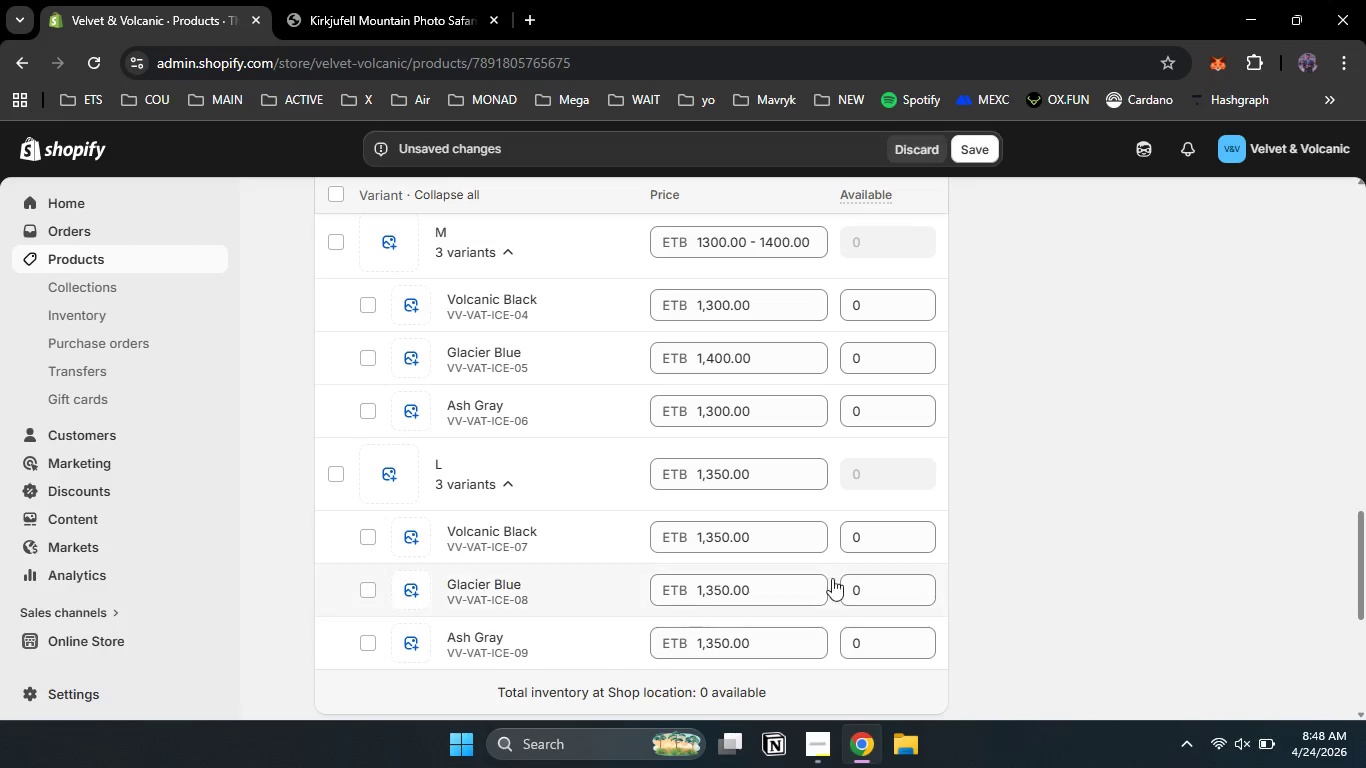 
scroll: coordinate [1100, 596], scroll_direction: down, amount: 1.0
 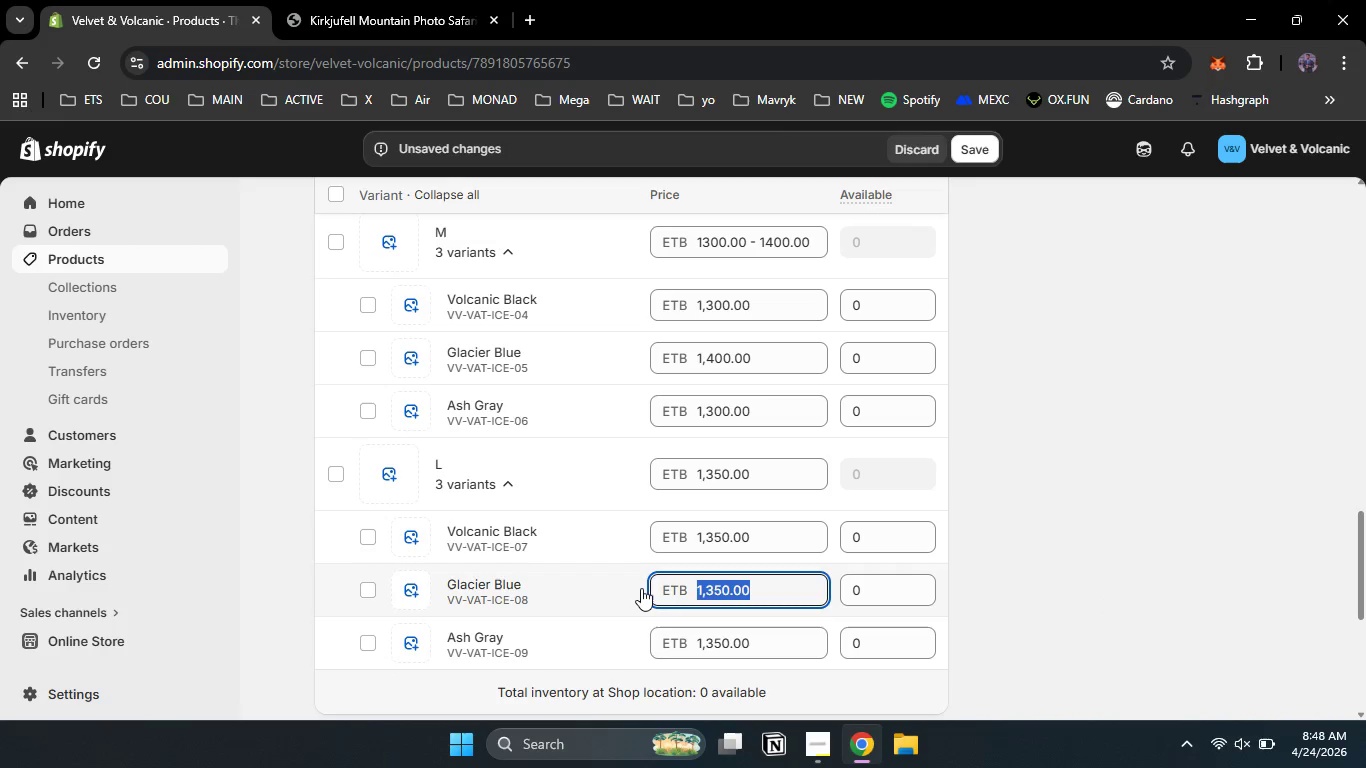 
left_click_drag(start_coordinate=[801, 583], to_coordinate=[641, 588])
 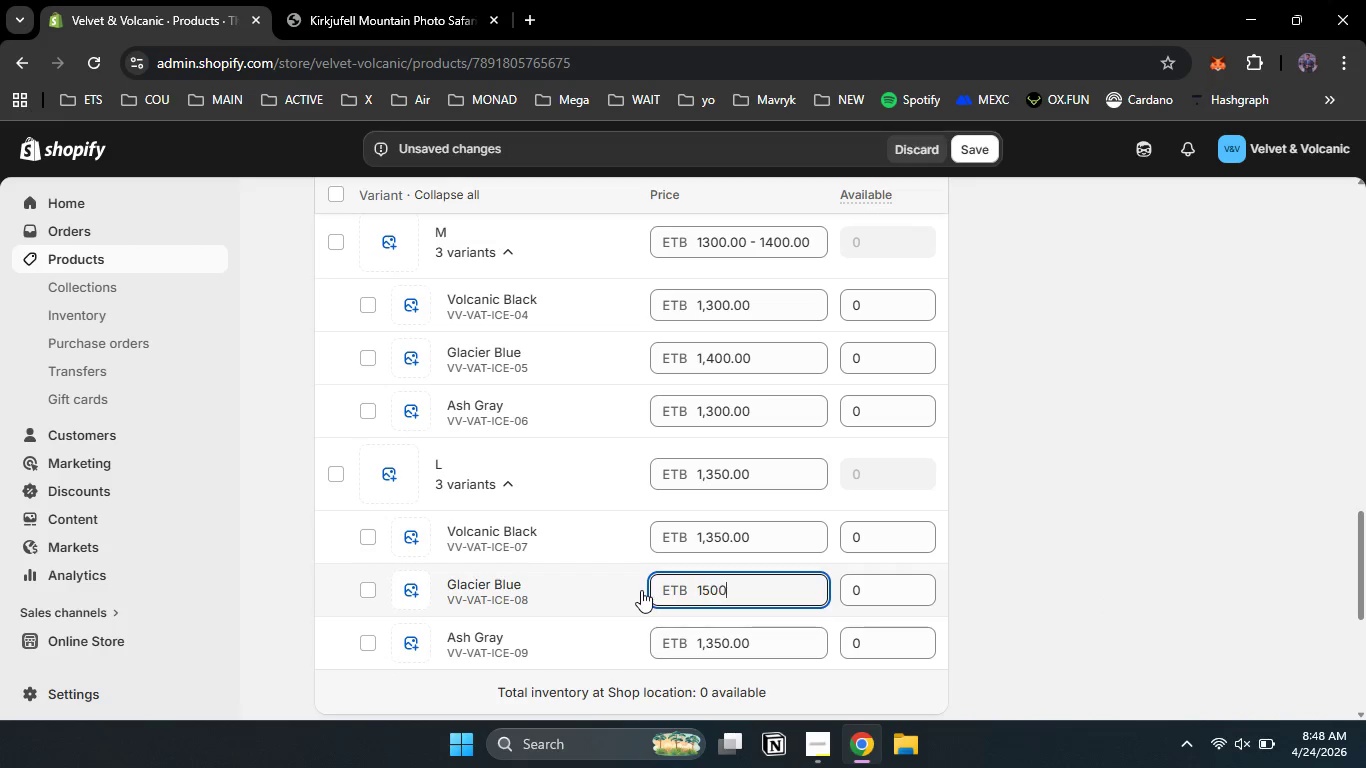 
key(Numpad1)
 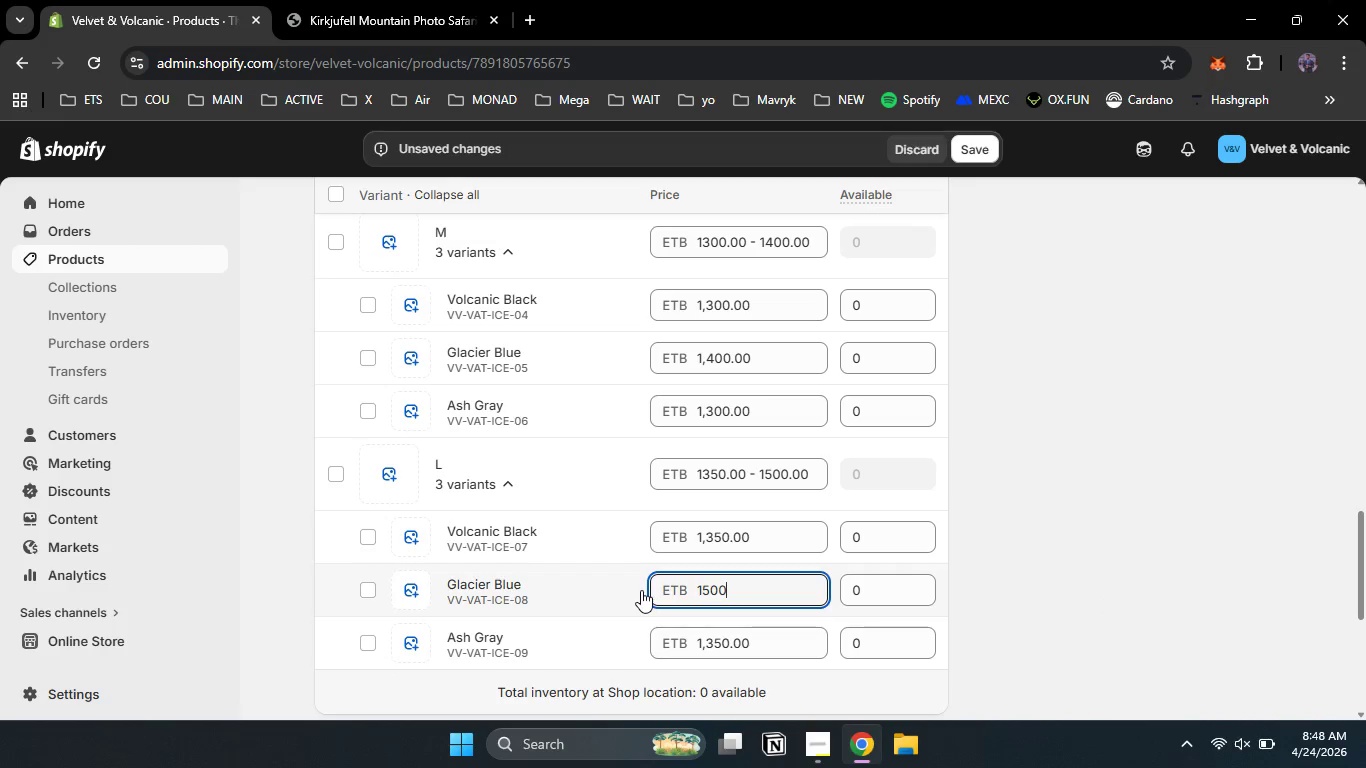 
key(Numpad5)
 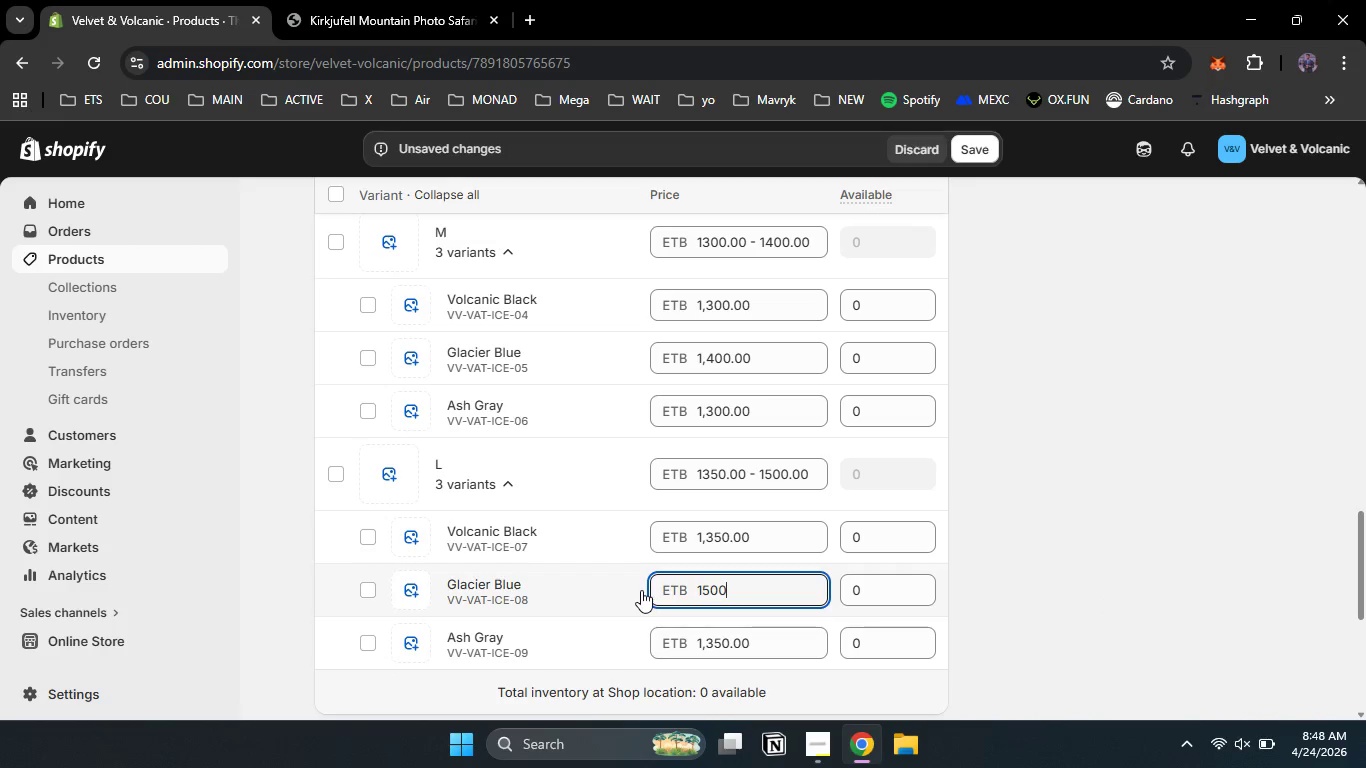 
key(Numpad0)
 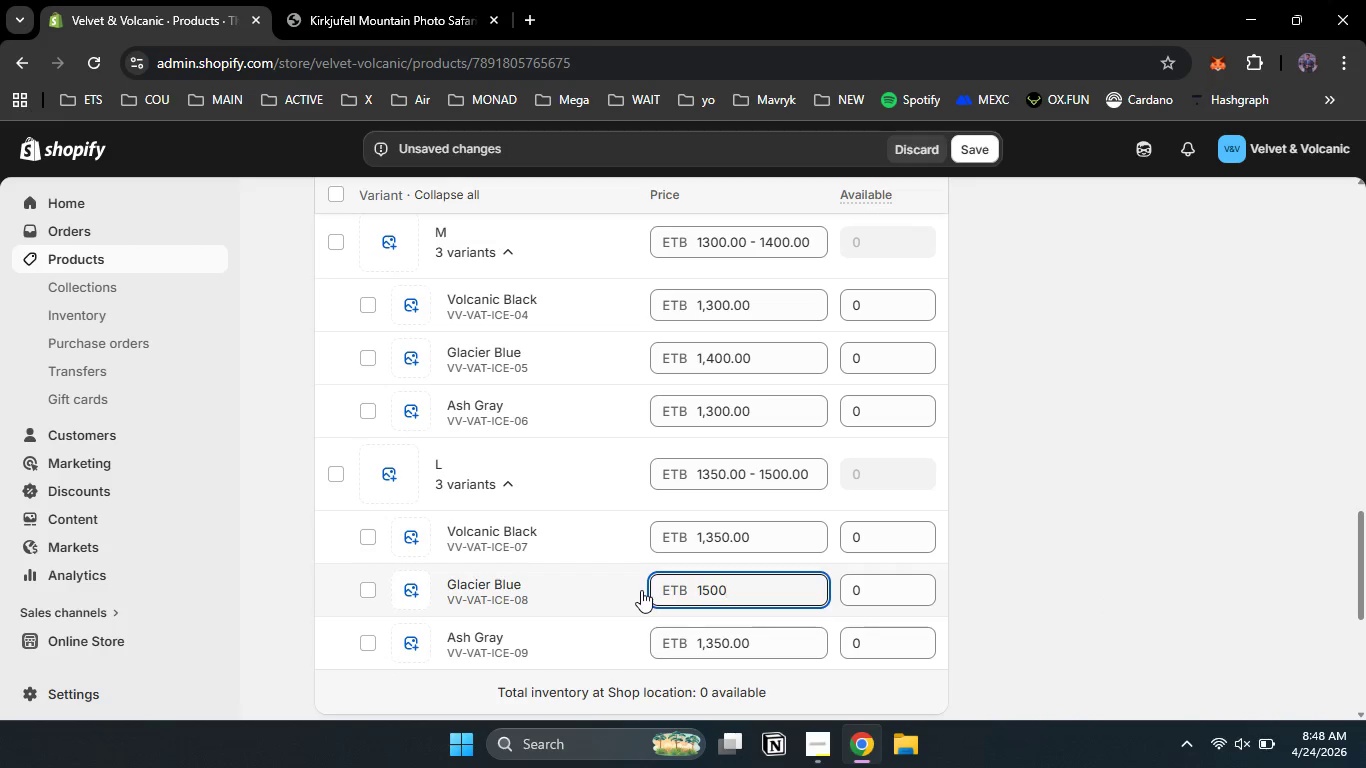 
key(Numpad0)
 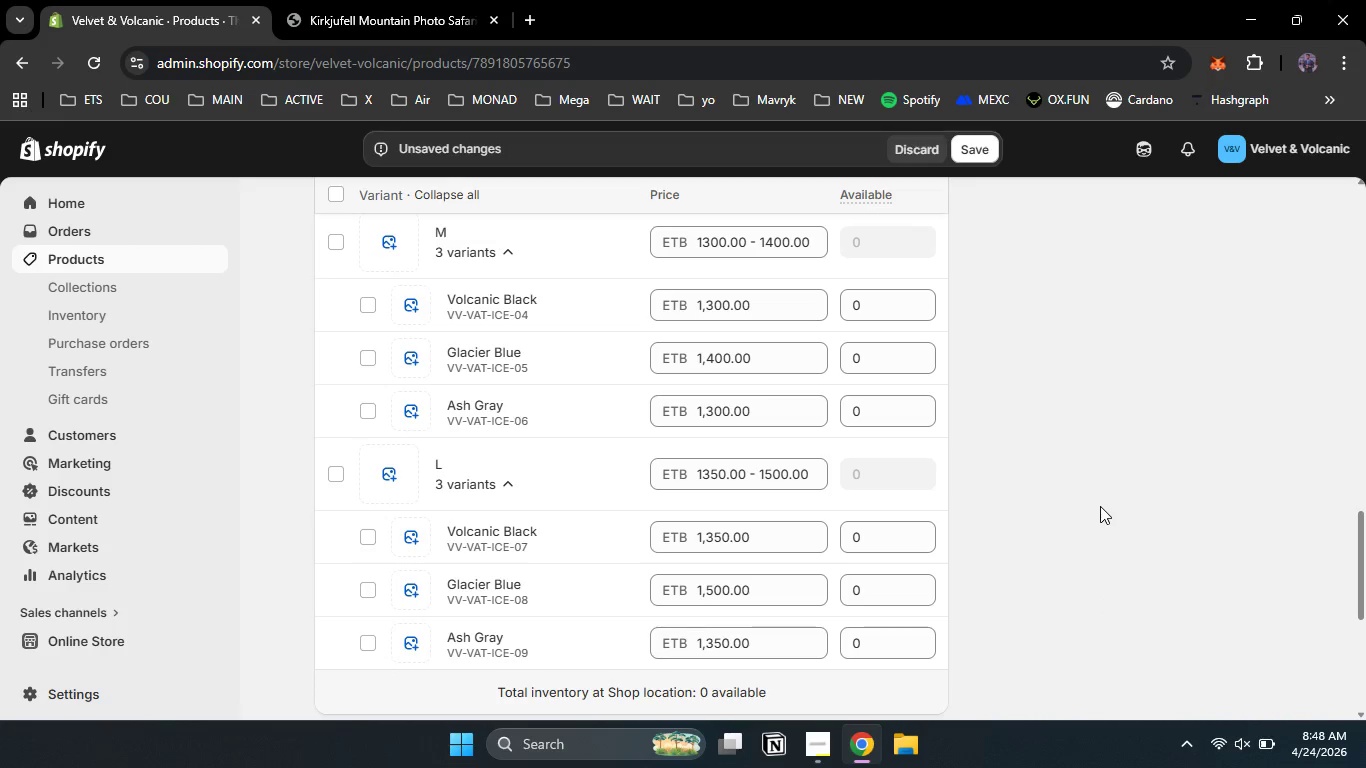 
left_click([1100, 506])
 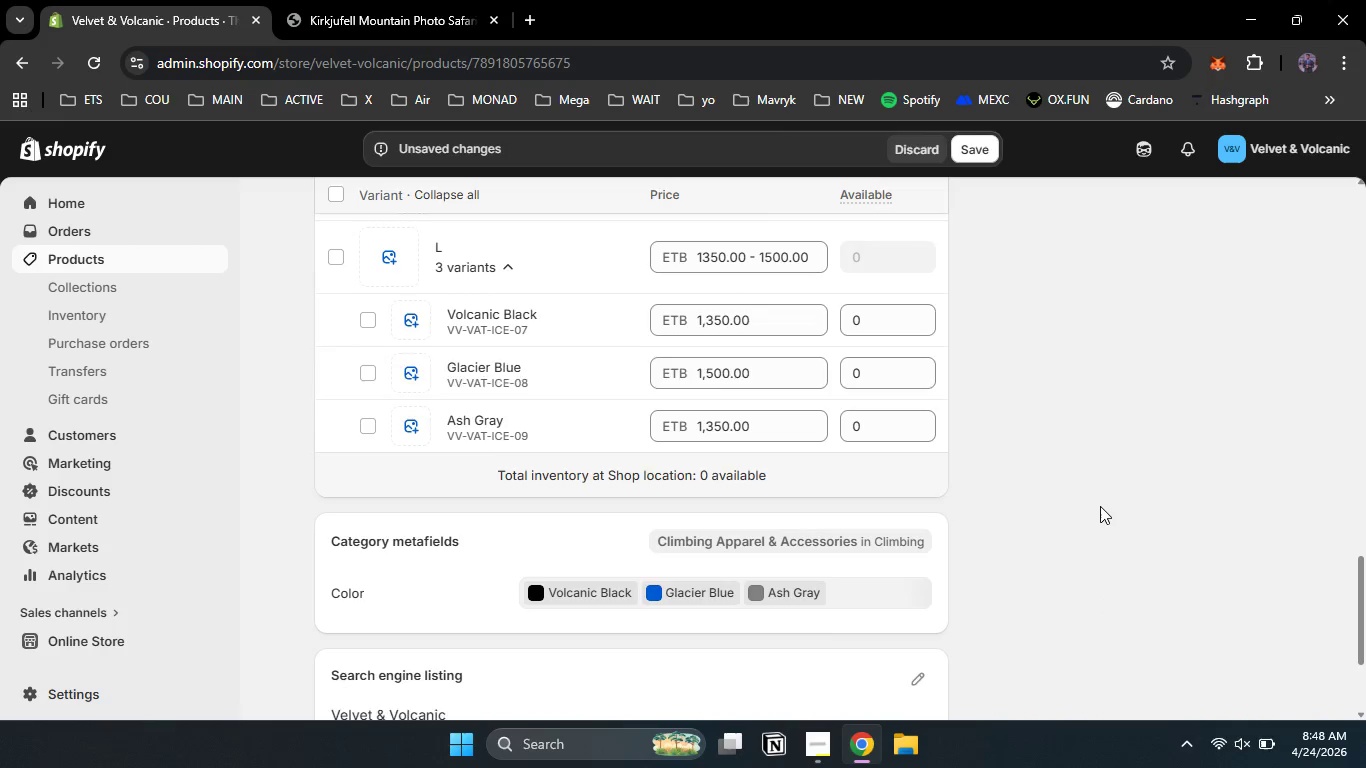 
scroll: coordinate [1100, 506], scroll_direction: down, amount: 5.0
 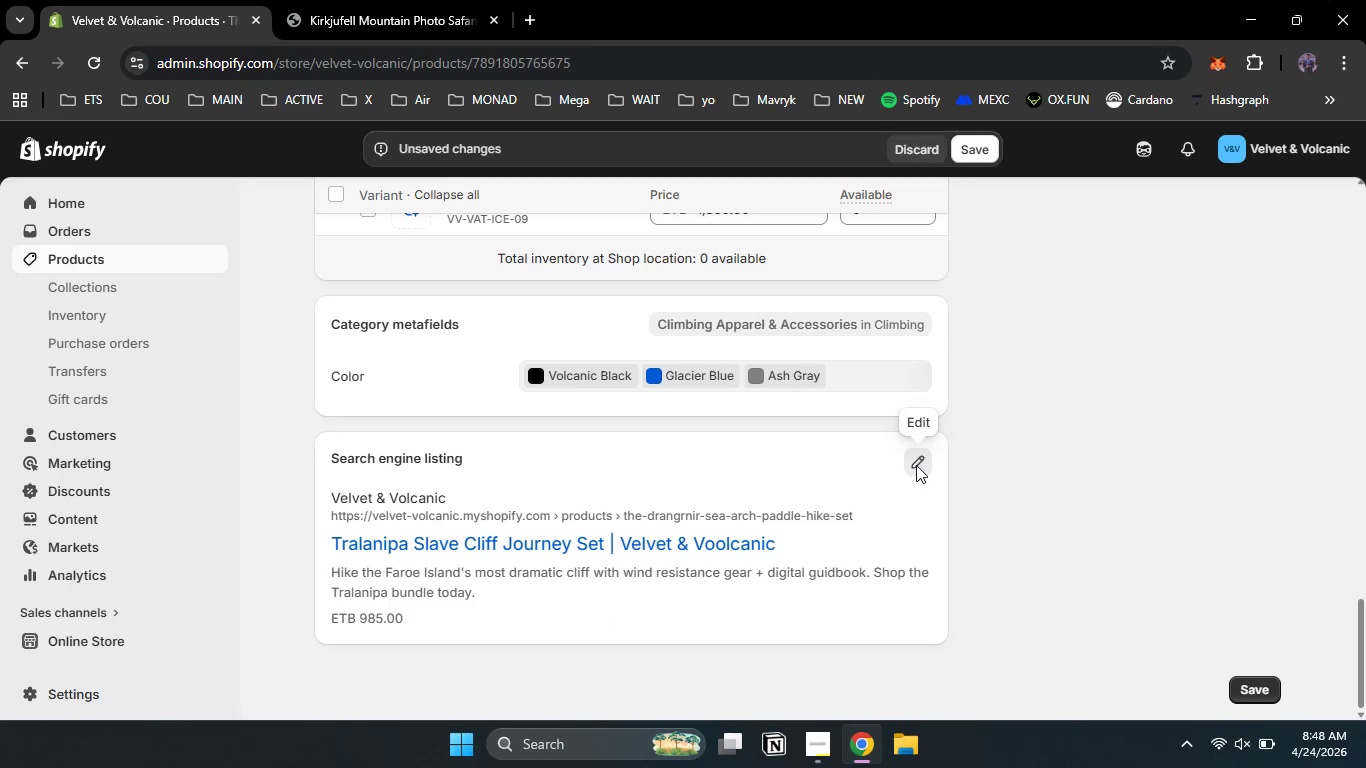 
left_click([916, 465])
 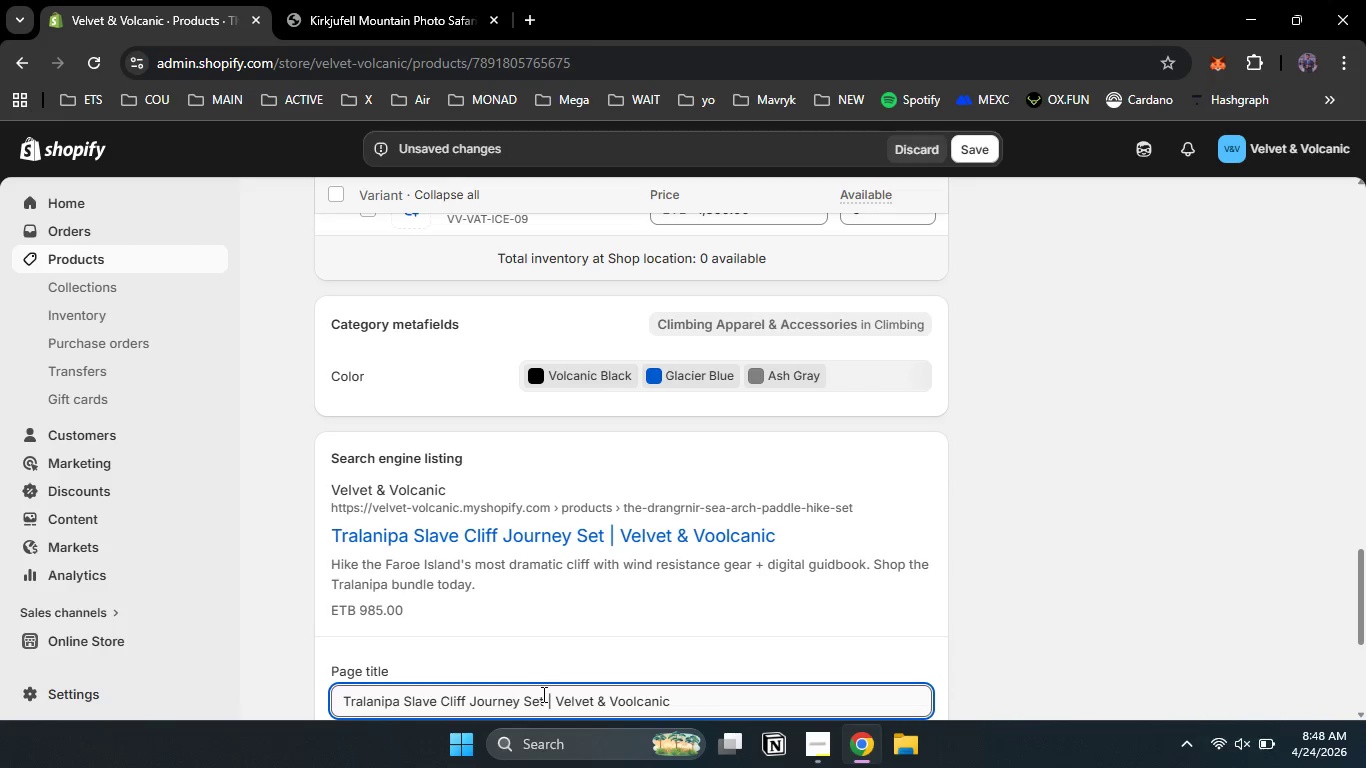 
left_click_drag(start_coordinate=[542, 694], to_coordinate=[299, 704])
 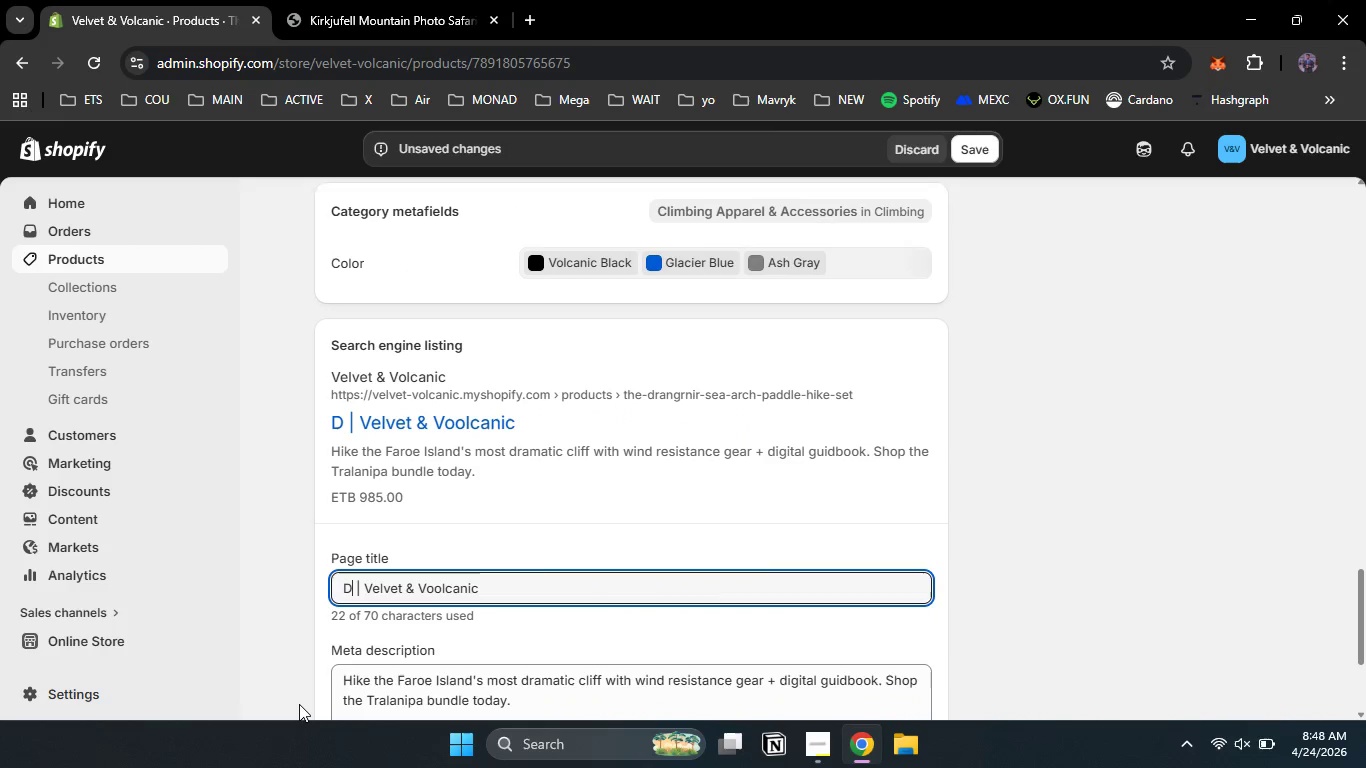 
type(Drana)
key(Backspace)
key(Backspace)
type(ngarnir Sea Arch Paddle Hike Set )
 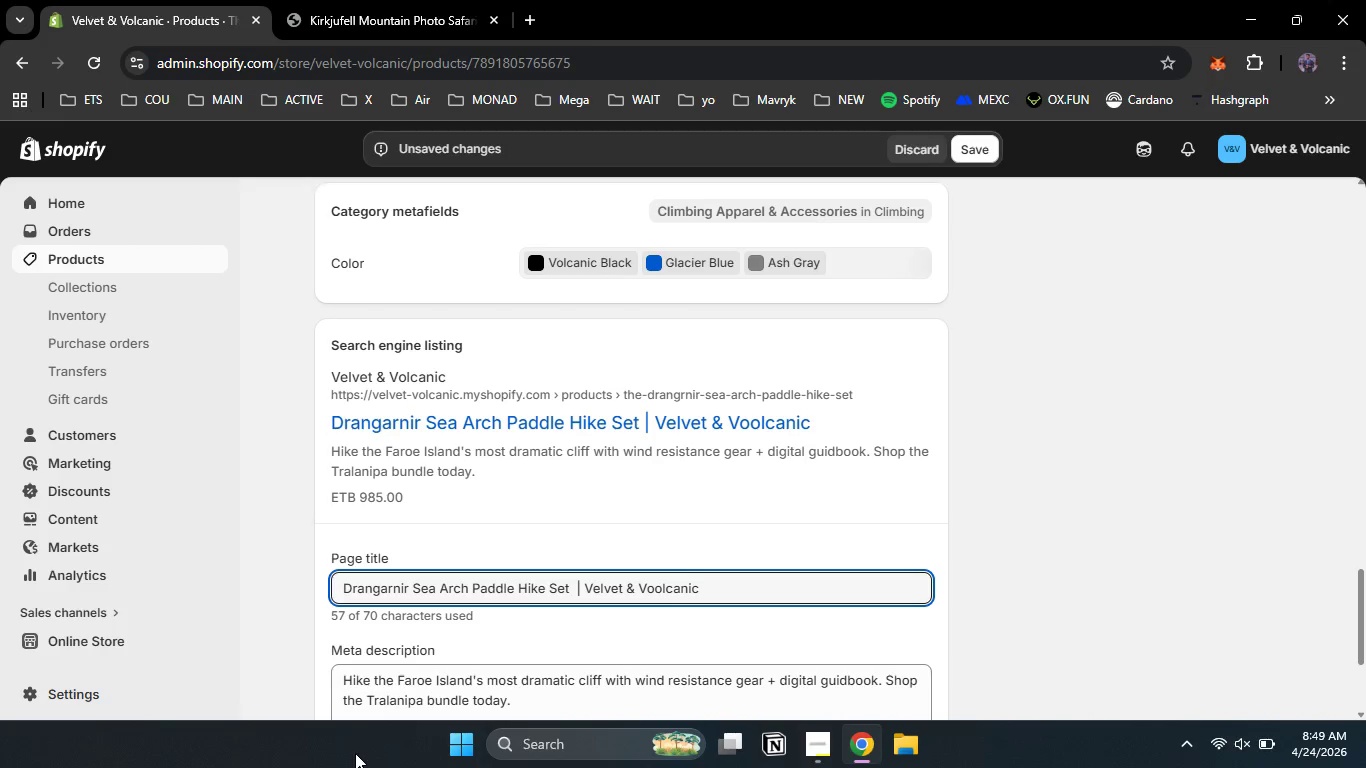 
key(Backspace)
 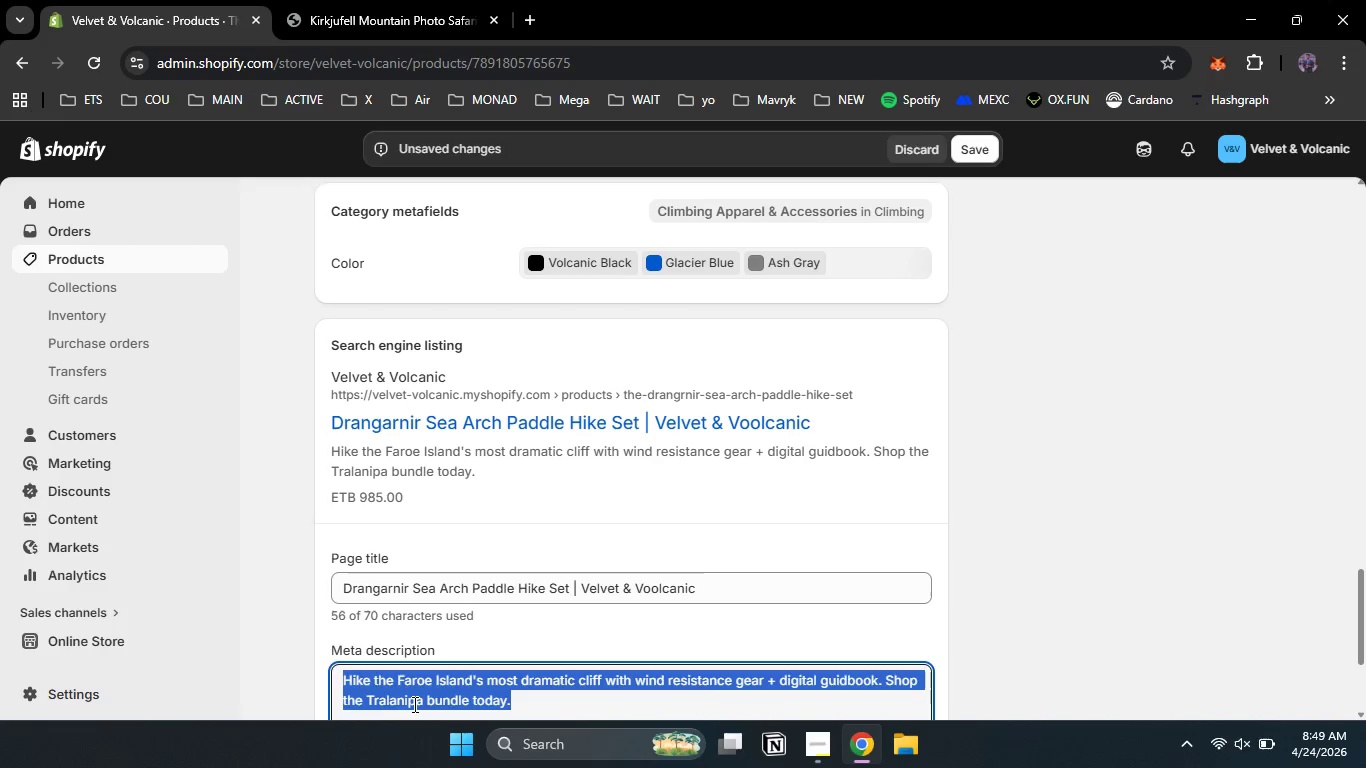 
left_click([413, 704])
 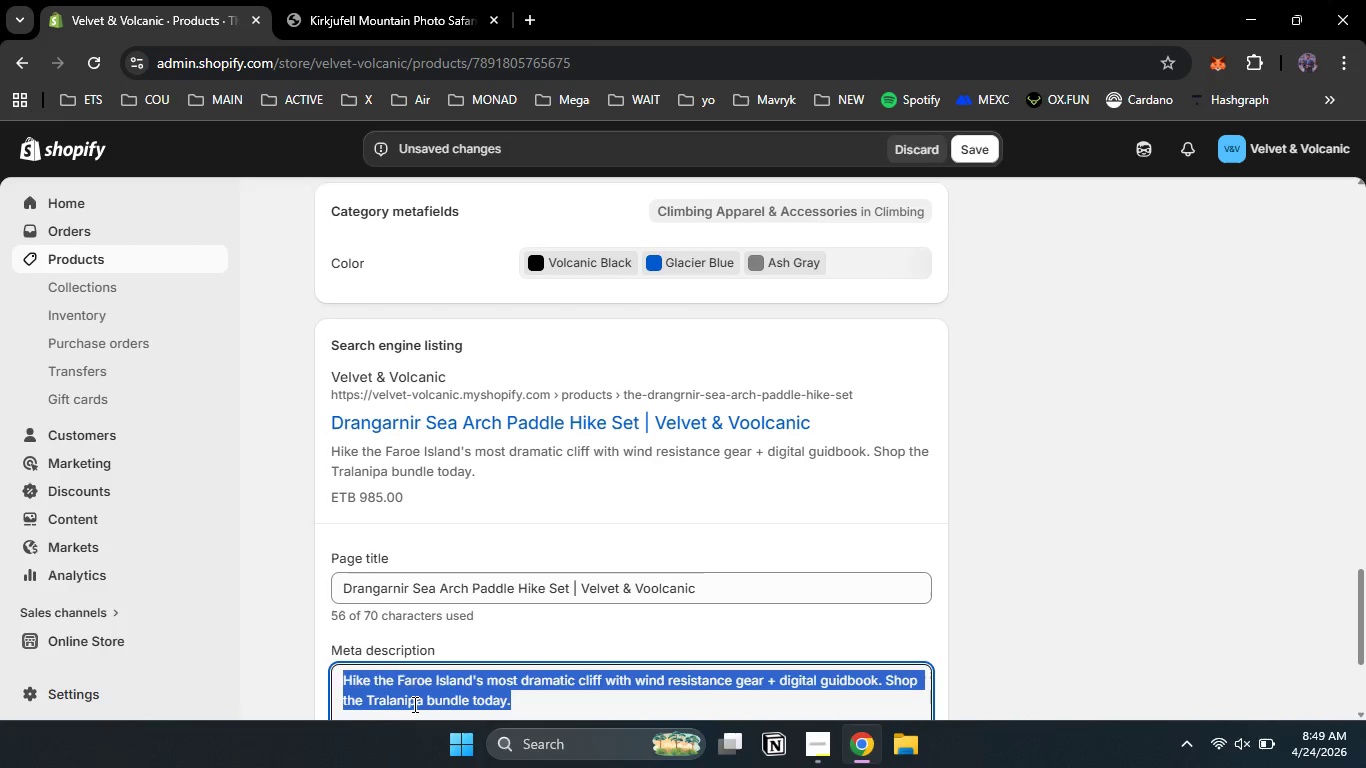 
key(Control+A)
 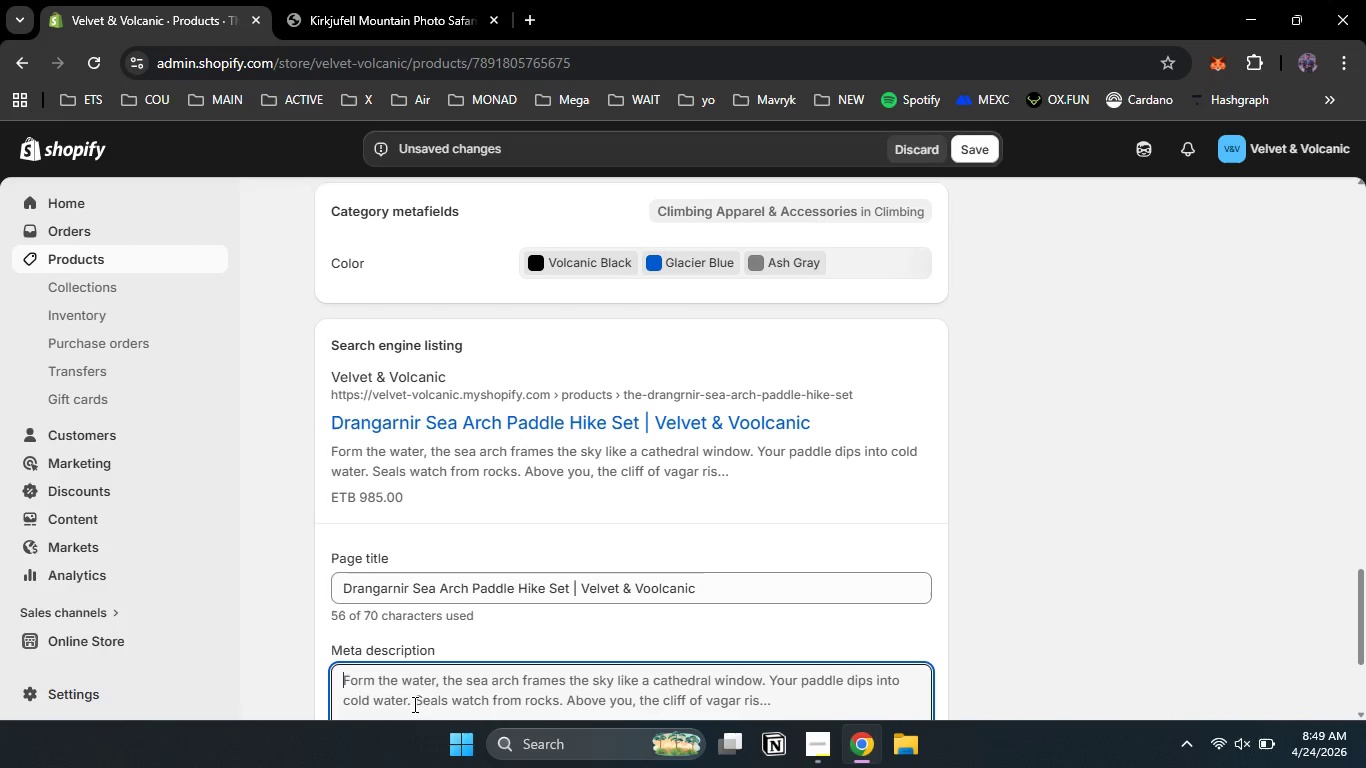 
key(Backspace)
 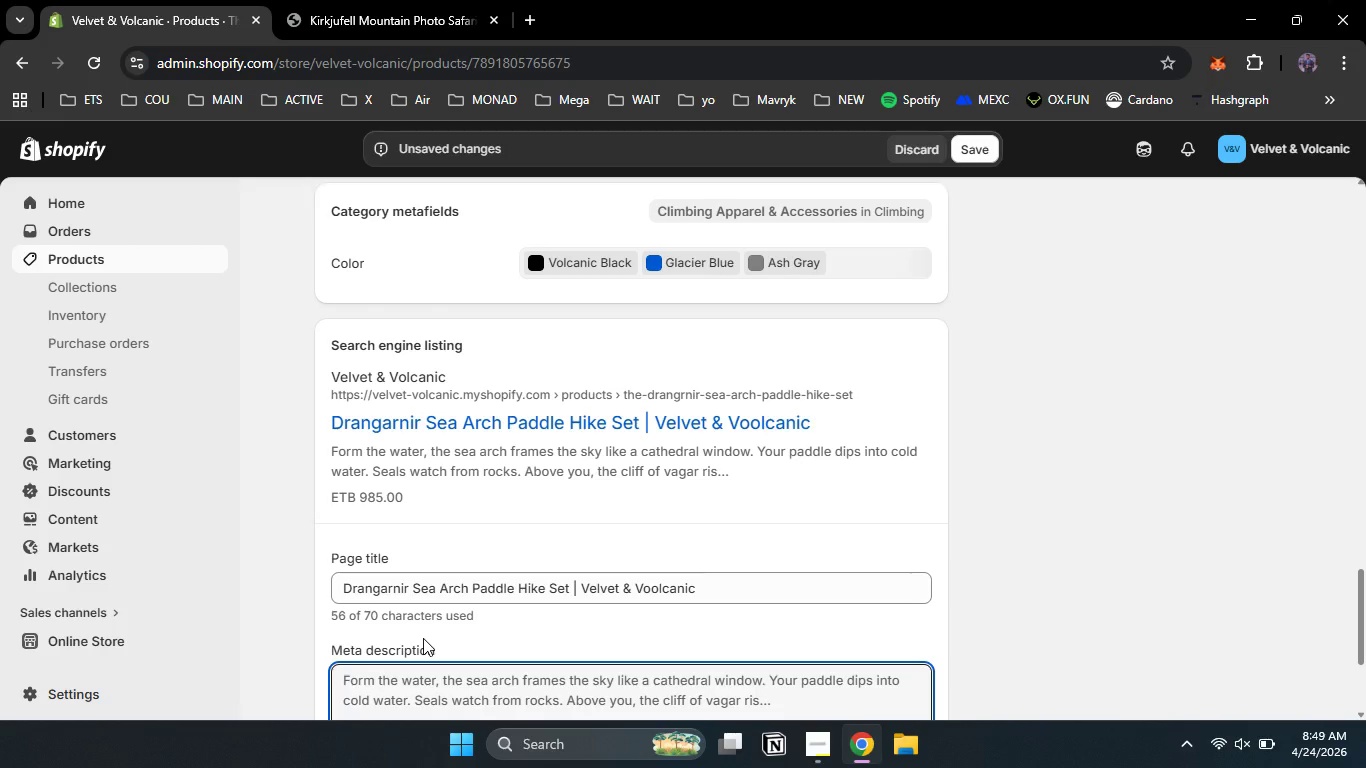 
scroll: coordinate [423, 638], scroll_direction: down, amount: 1.0
 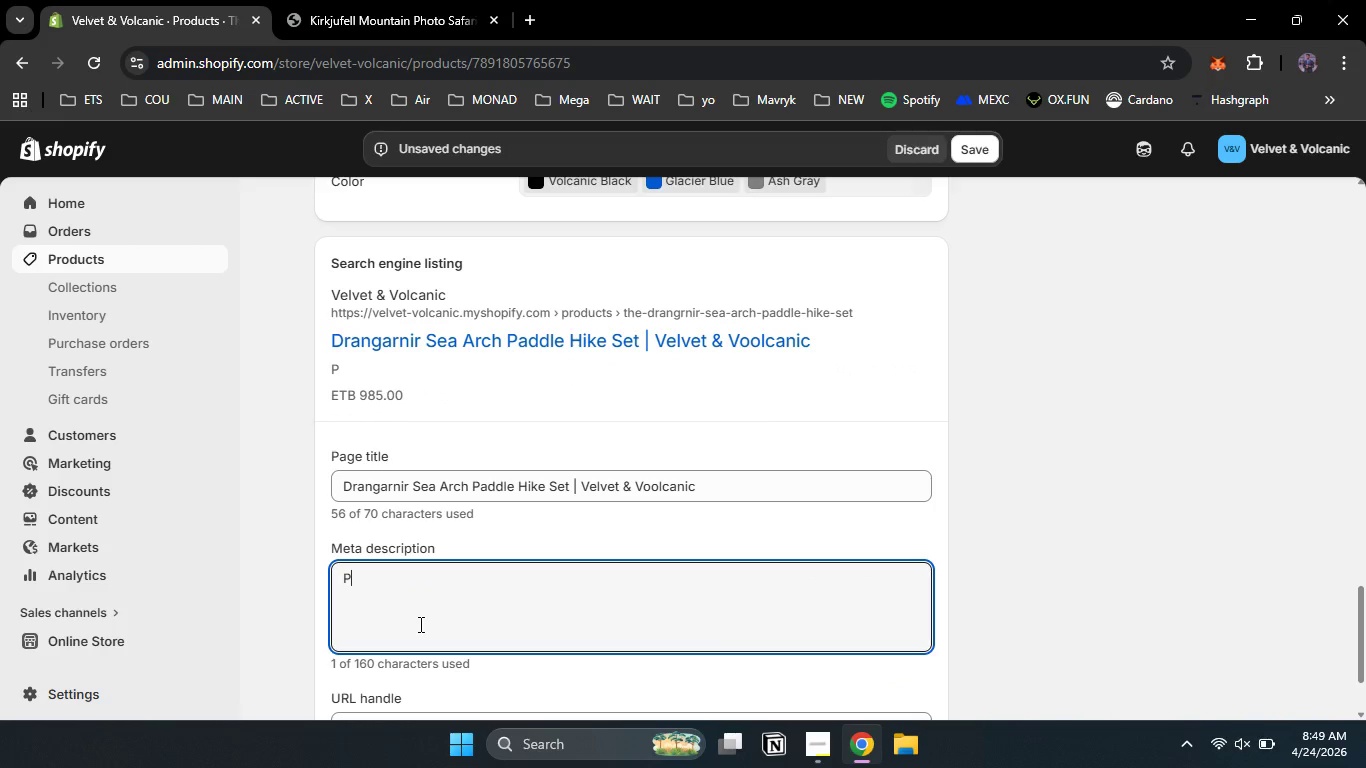 
type(Paddle beanth )
 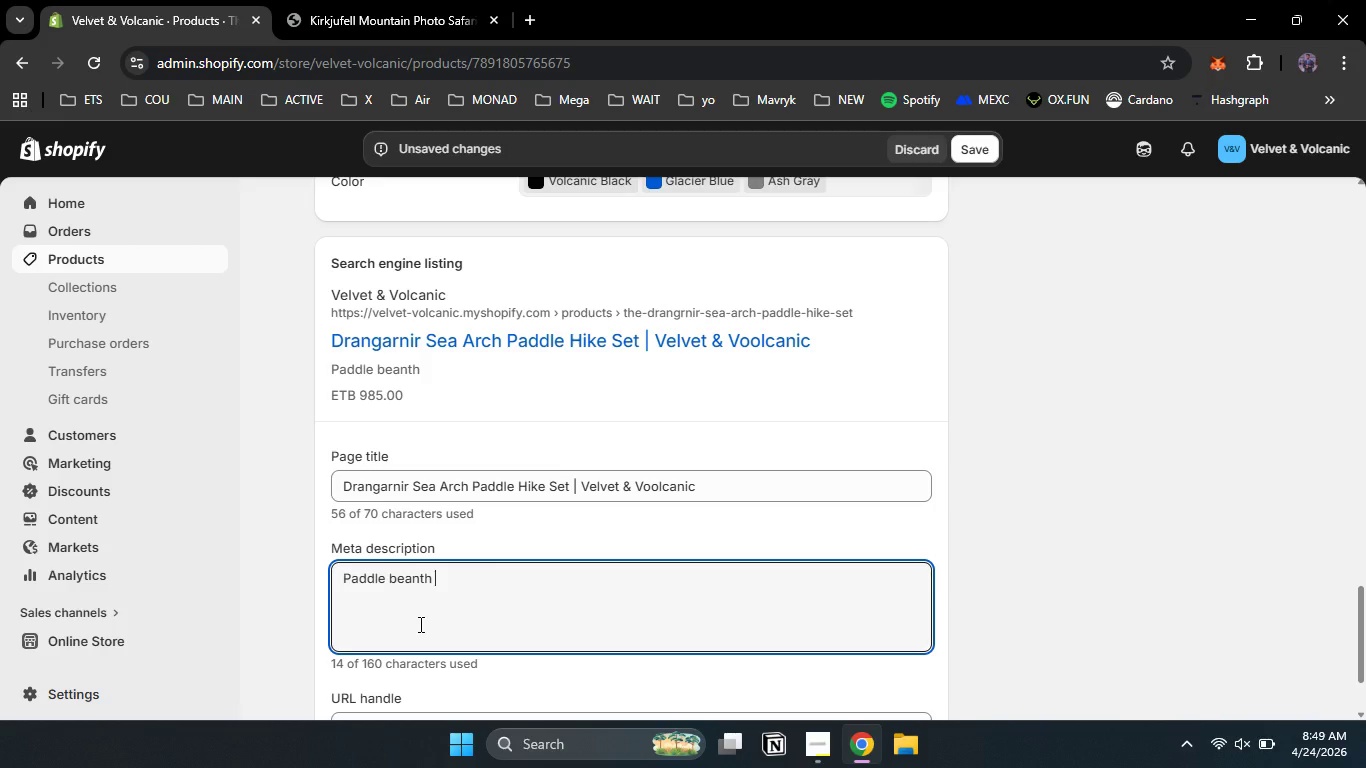 
wait(5.12)
 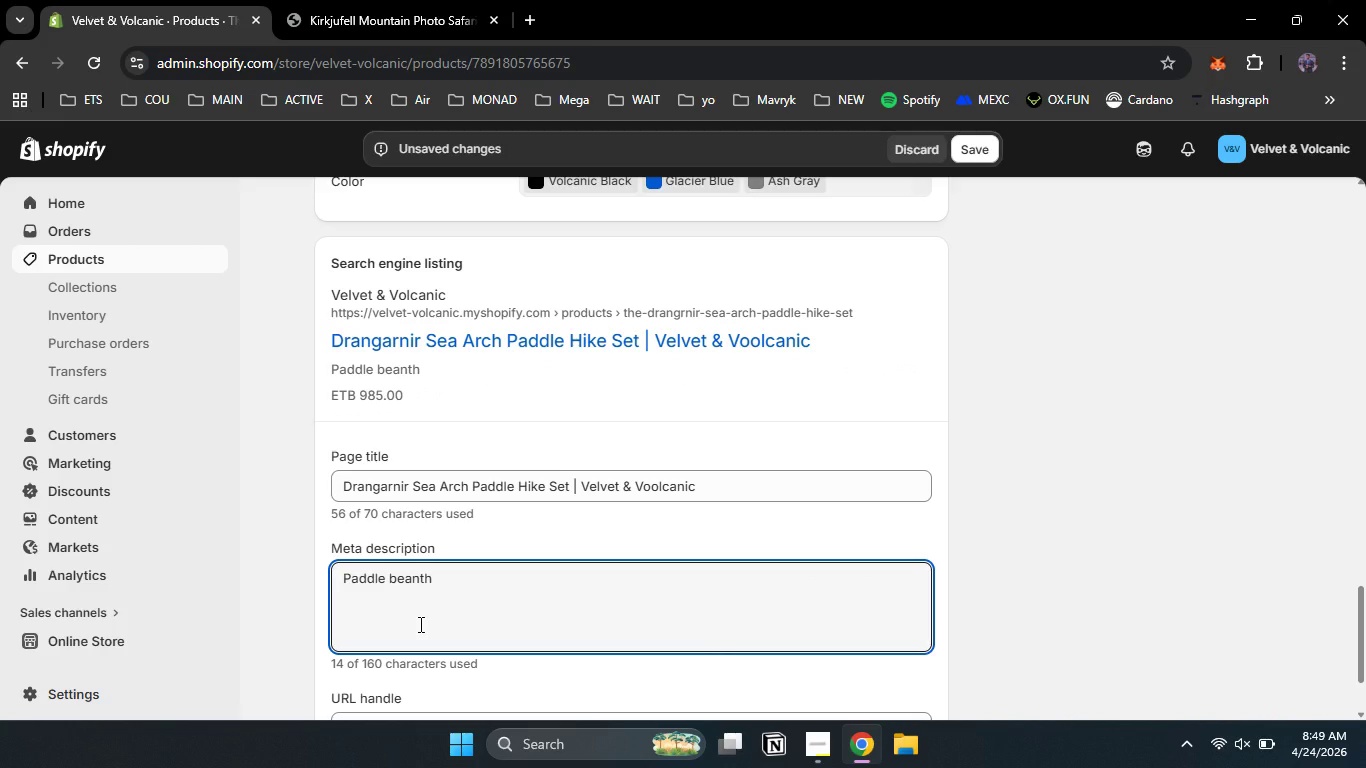 
key(Backspace)
key(Backspace)
key(Backspace)
key(Backspace)
key(Backspace)
type(neath and hike above the Faroe ISland's iconic sea ac)
key(Backspace)
type(rch with hu)
key(Backspace)
type(ybrid gear + dih)
key(Backspace)
type(gital guidbok )
key(Backspace)
type(. Shop the dragarnir bundle.)
 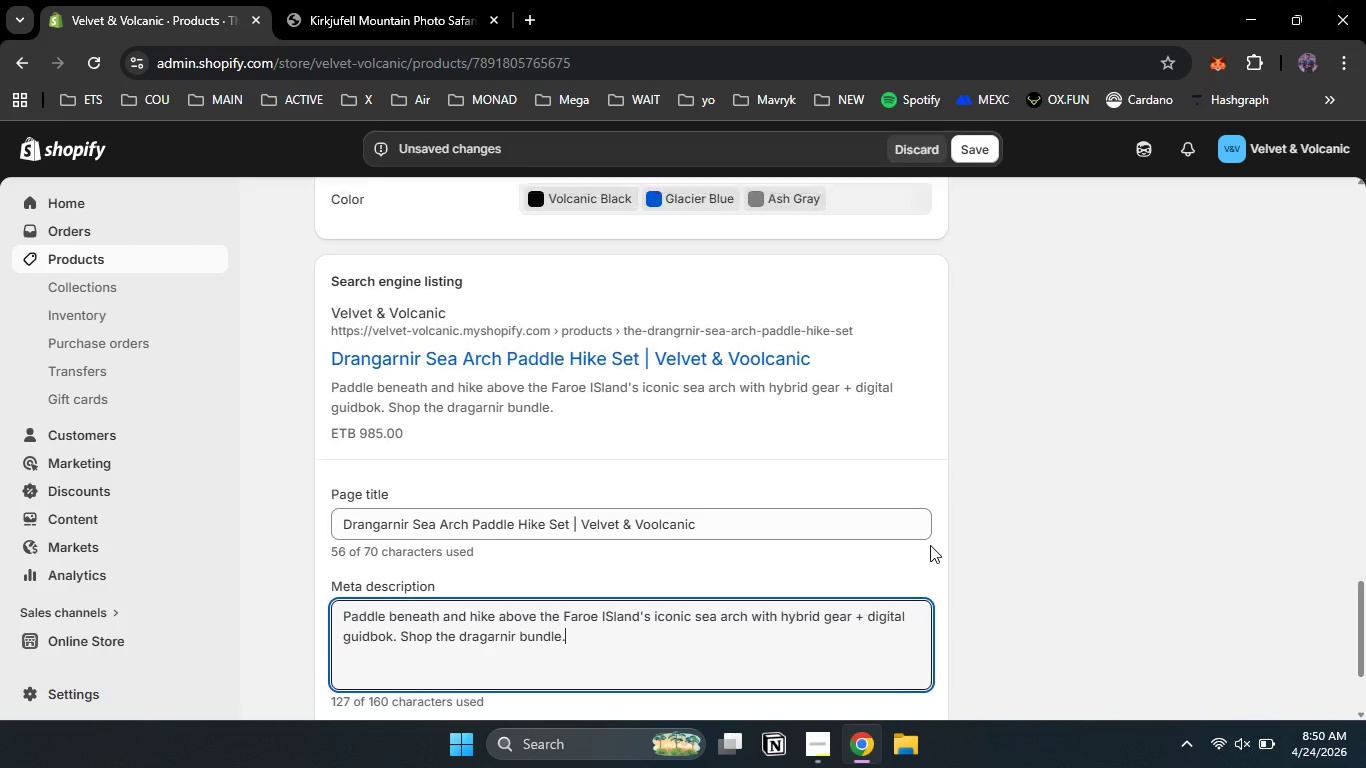 
scroll: coordinate [930, 545], scroll_direction: up, amount: 4.0
 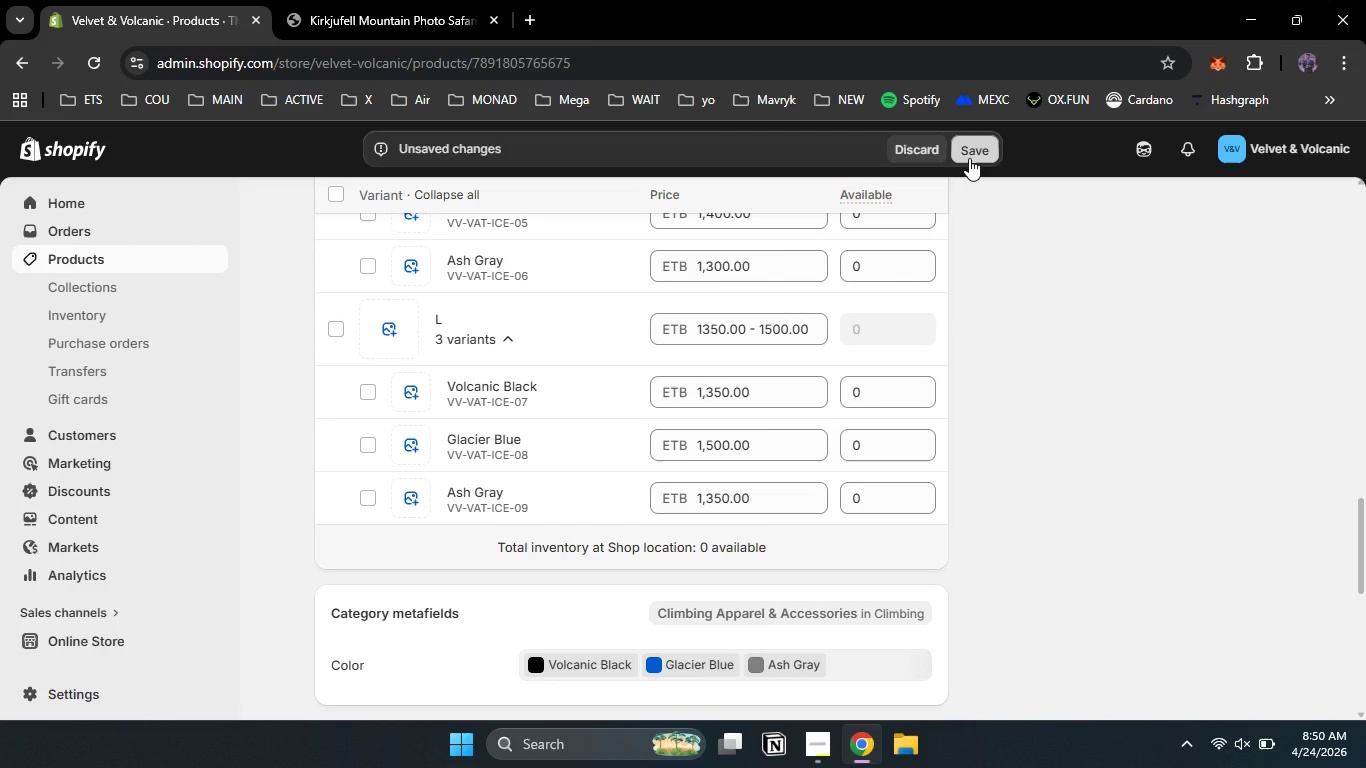 
left_click([969, 158])
 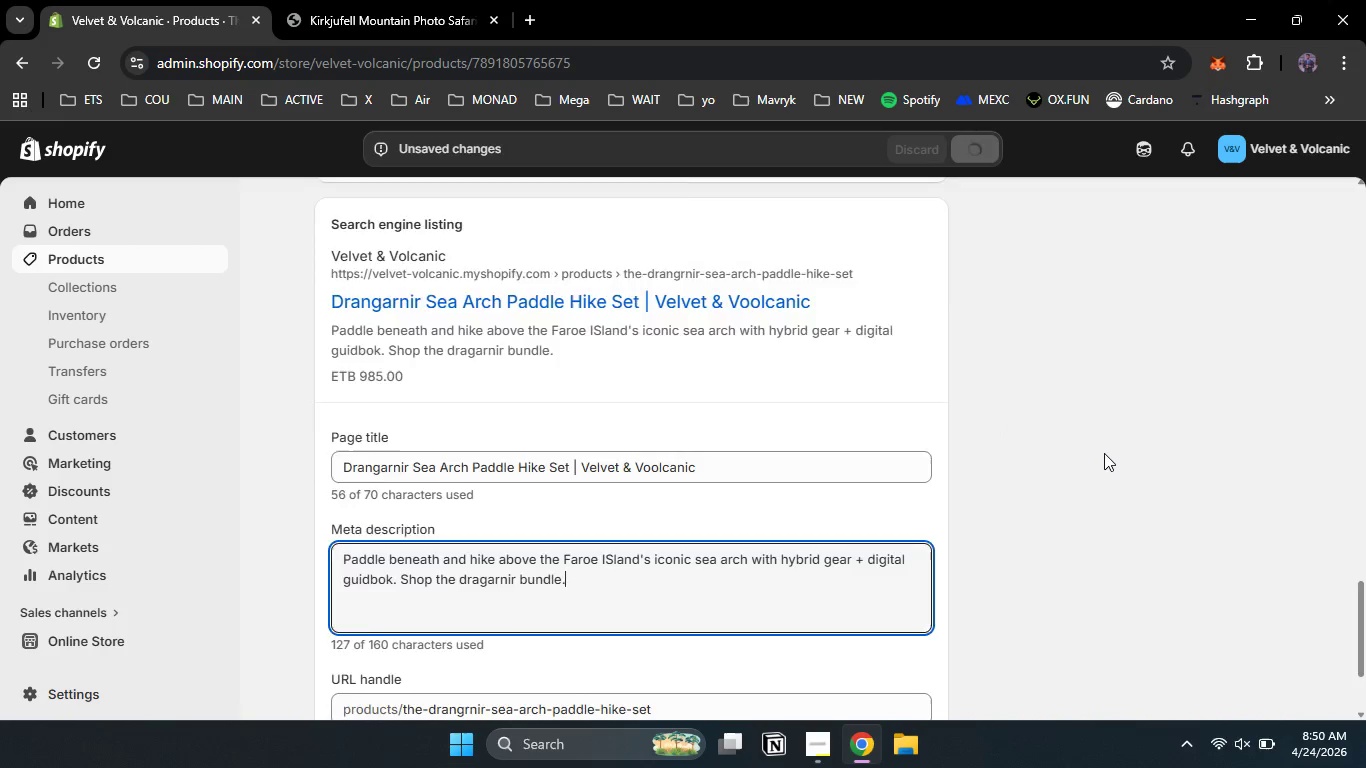 
scroll: coordinate [1104, 453], scroll_direction: up, amount: 26.0
 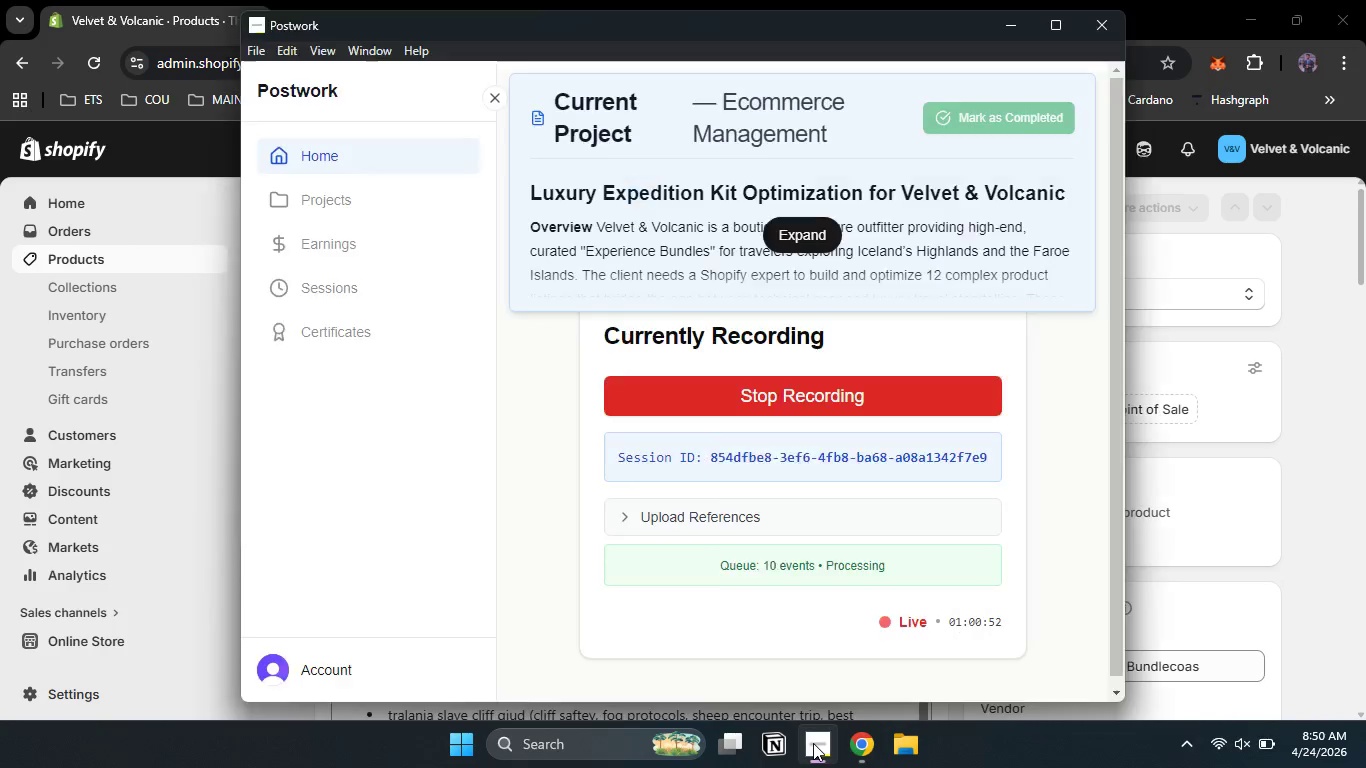 
left_click([813, 743])